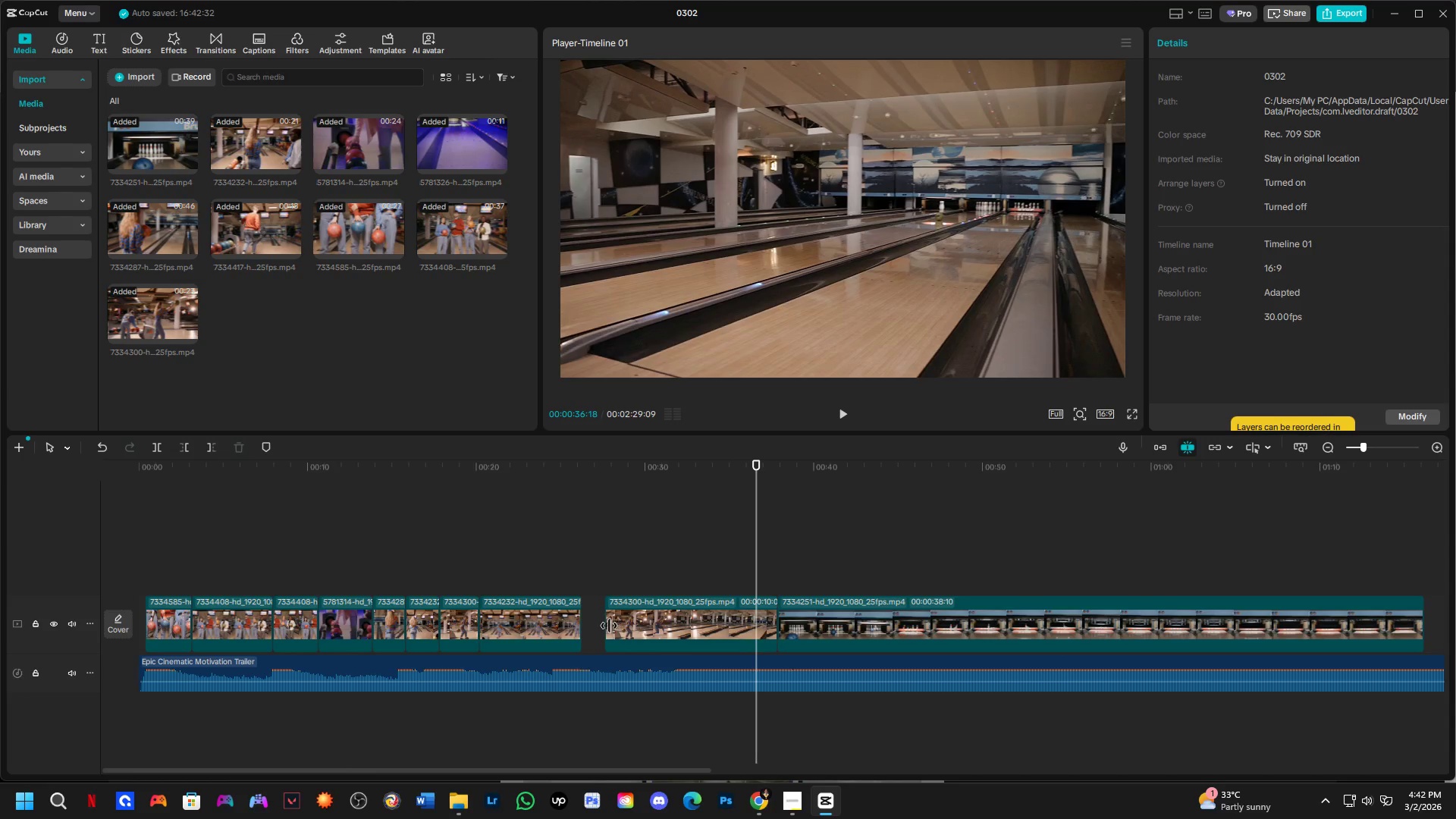 
left_click_drag(start_coordinate=[607, 626], to_coordinate=[745, 652])
 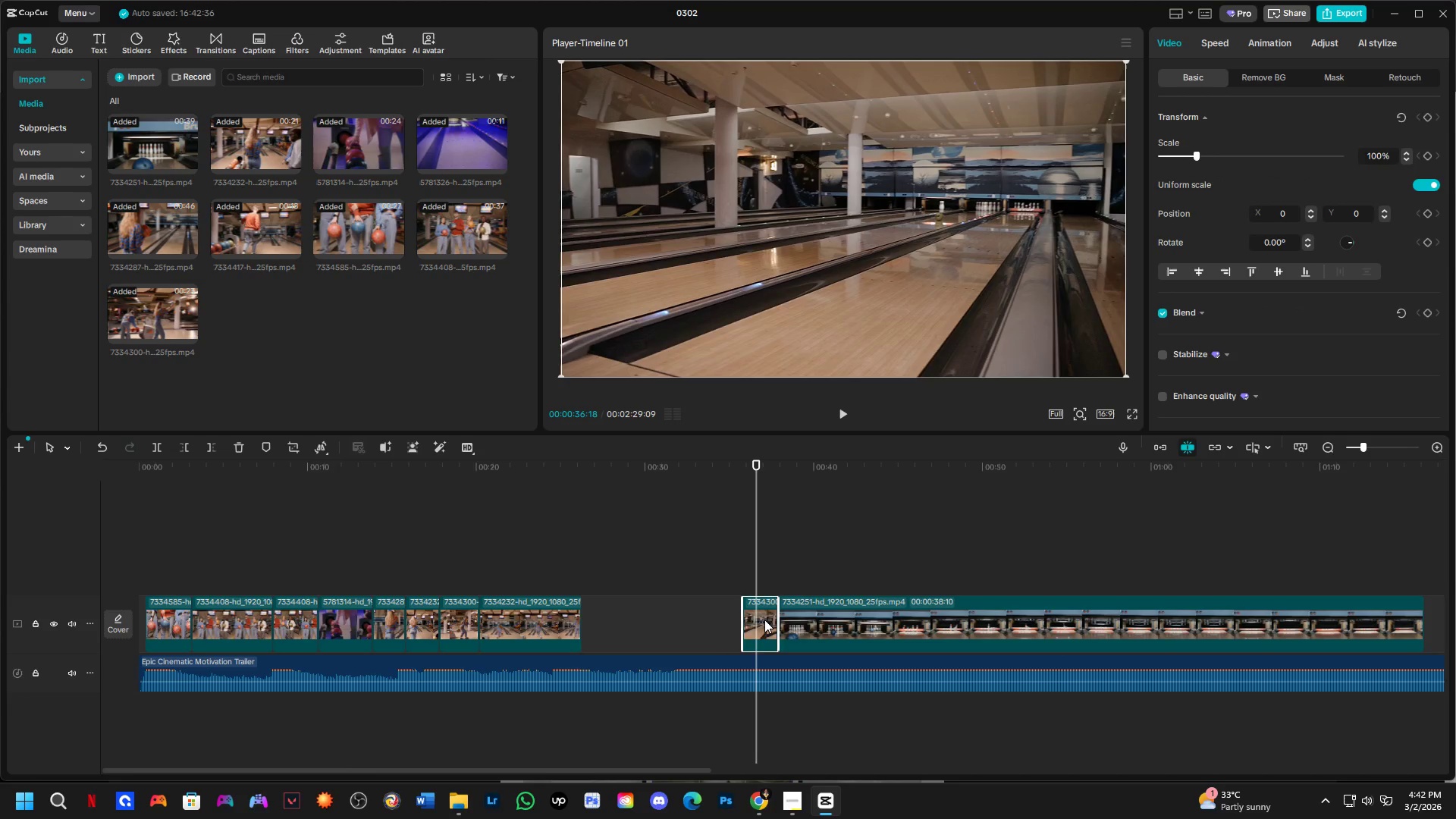 
left_click_drag(start_coordinate=[764, 620], to_coordinate=[605, 619])
 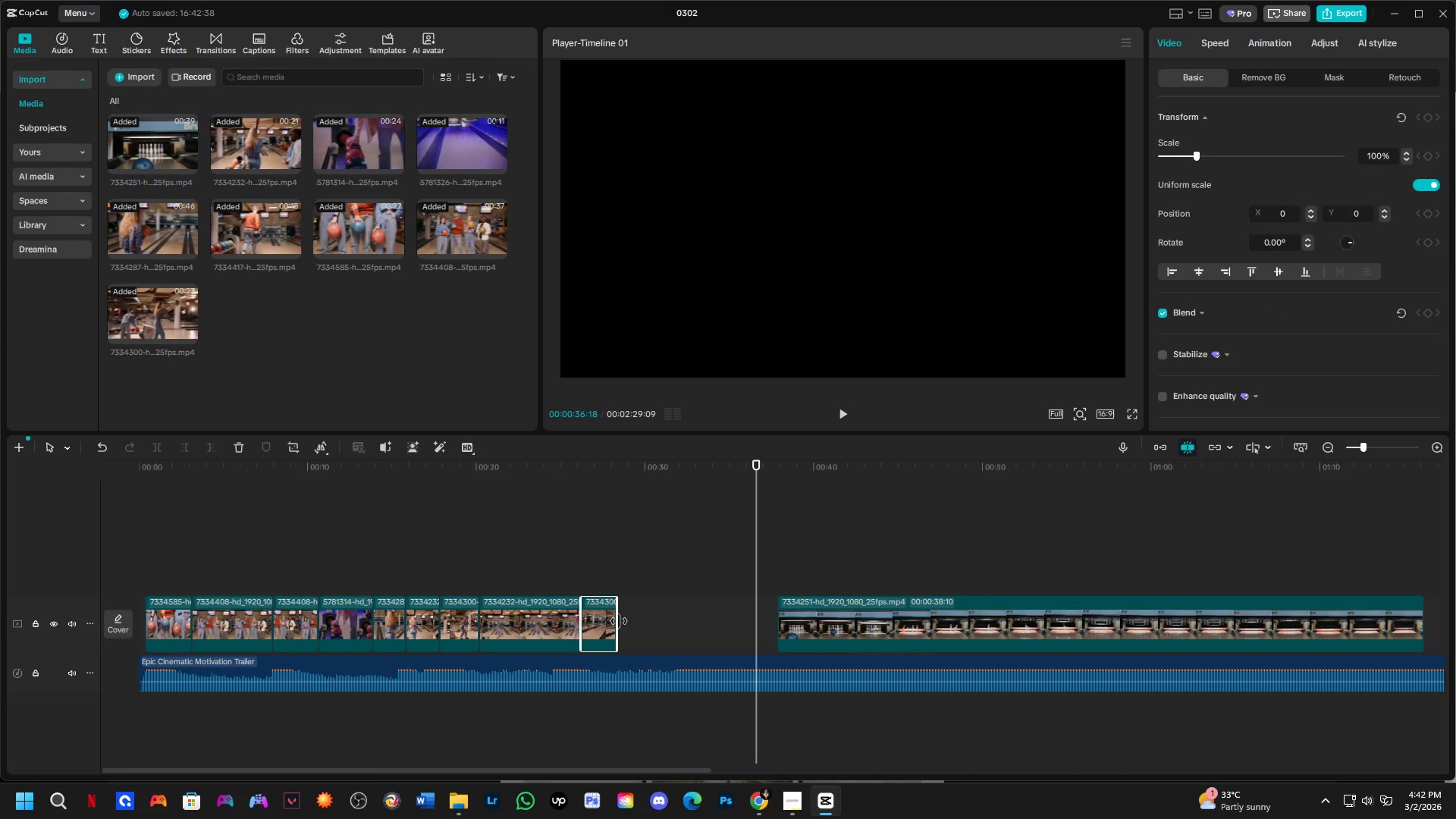 
left_click_drag(start_coordinate=[621, 622], to_coordinate=[701, 638])
 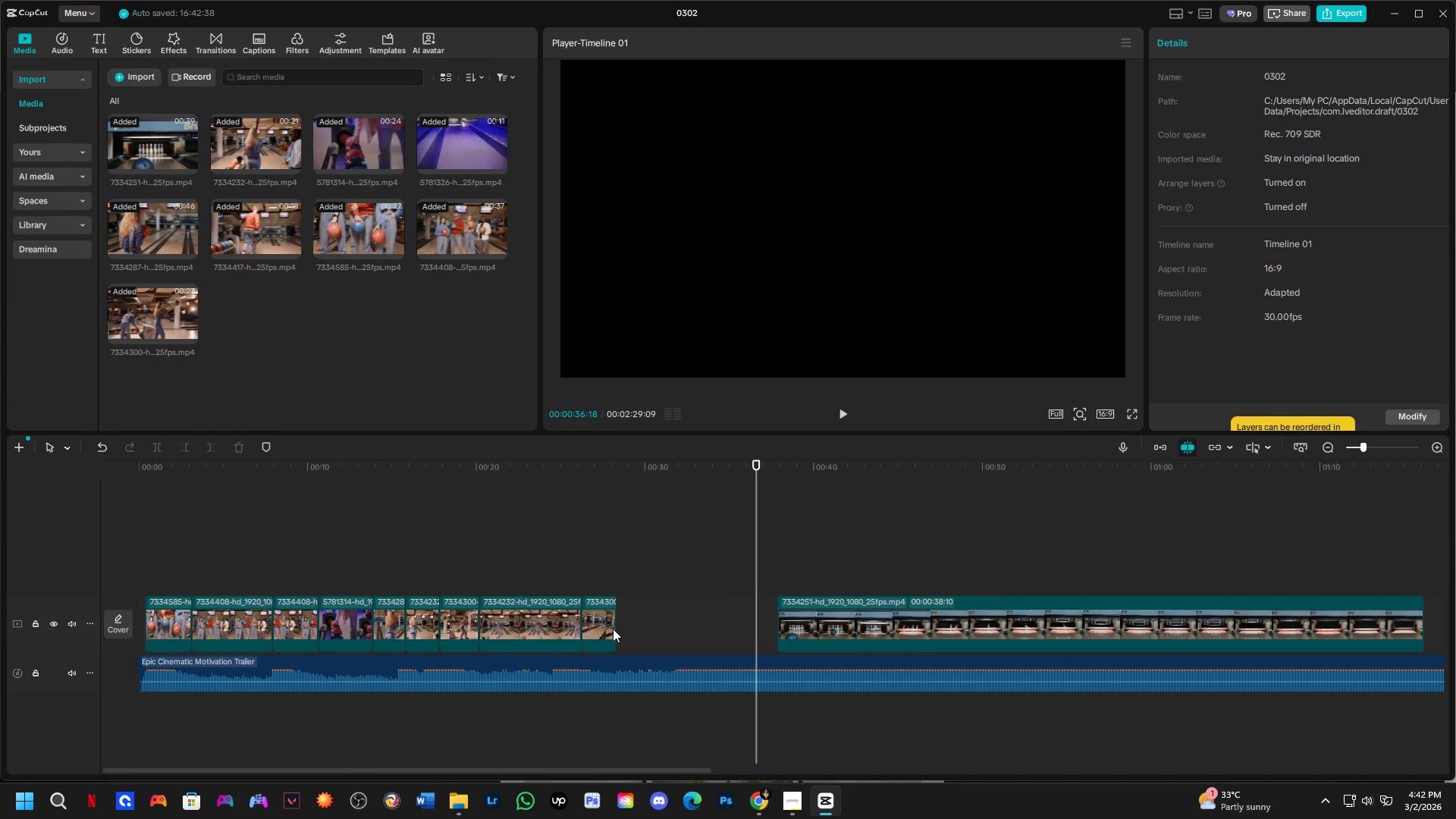 
left_click([610, 629])
 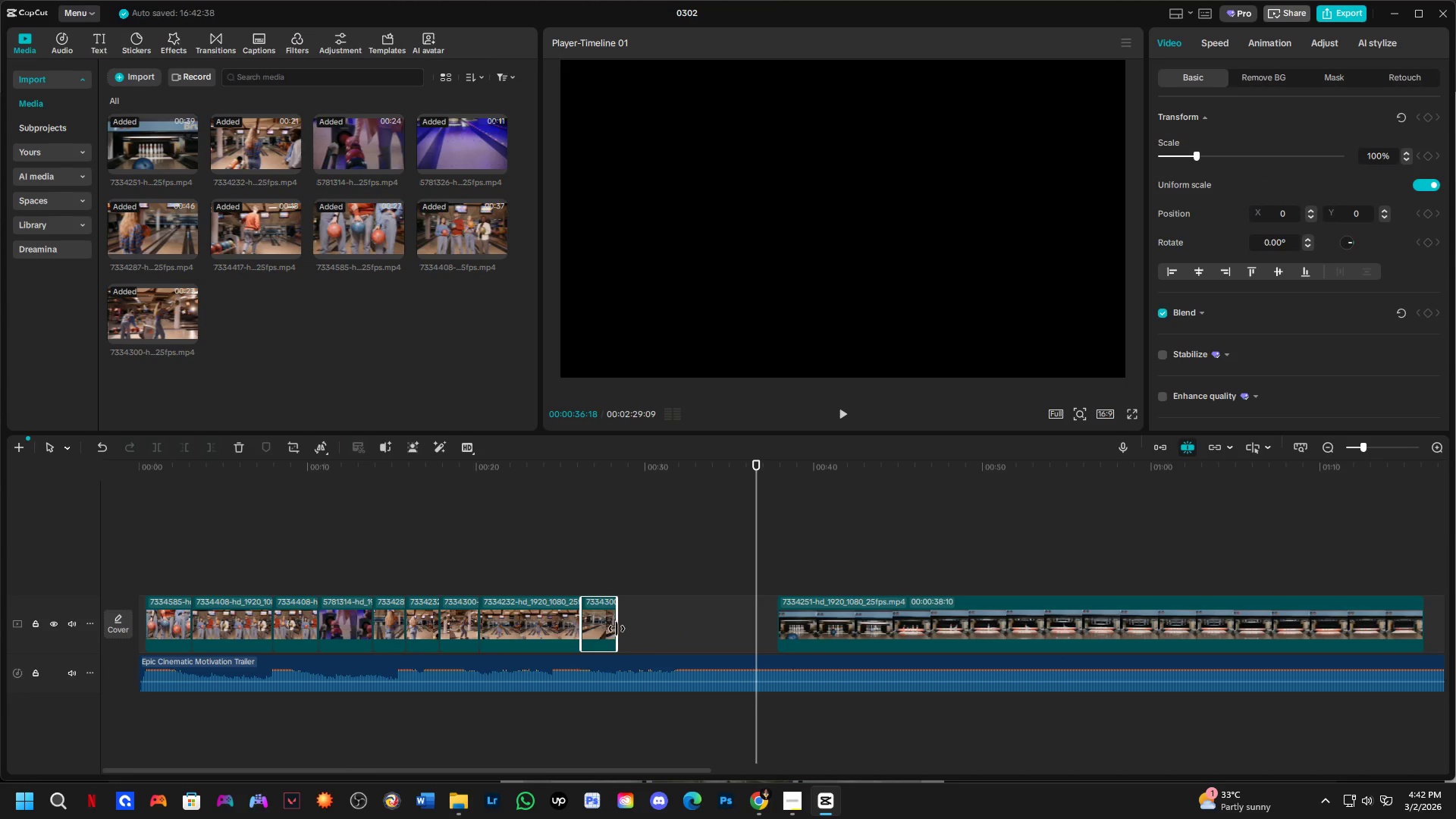 
left_click_drag(start_coordinate=[617, 629], to_coordinate=[755, 633])
 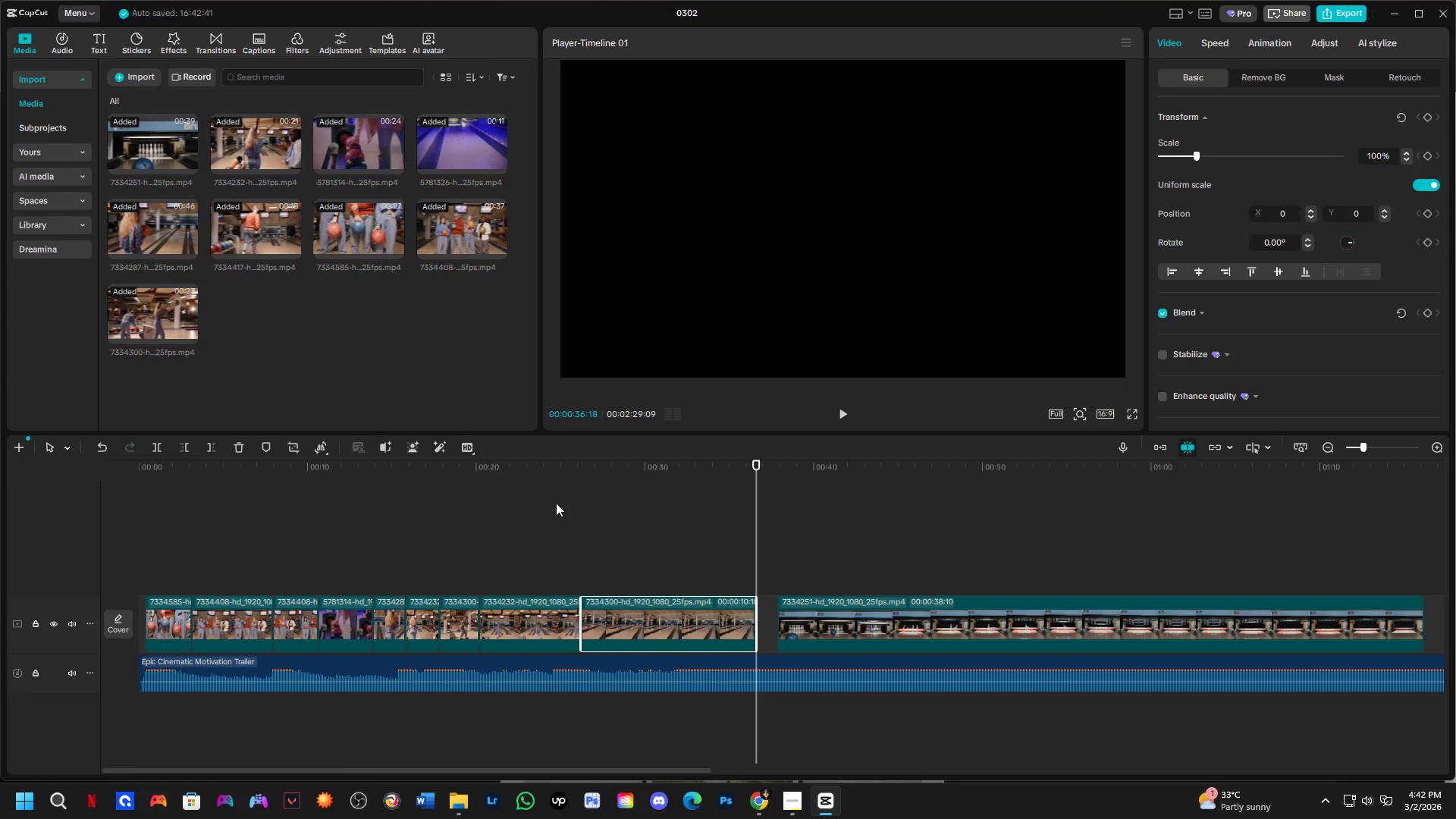 
left_click([563, 490])
 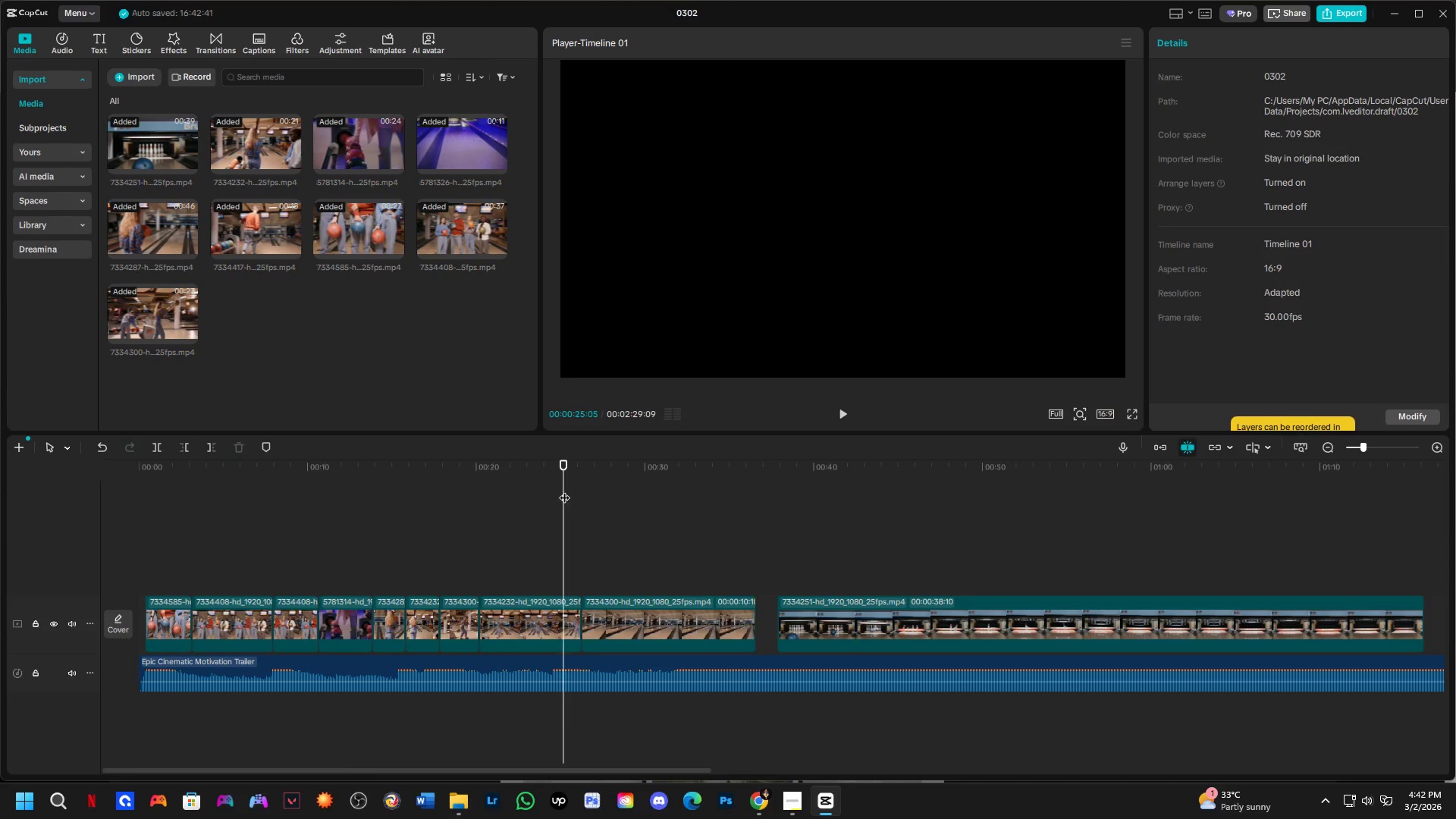 
key(Space)
 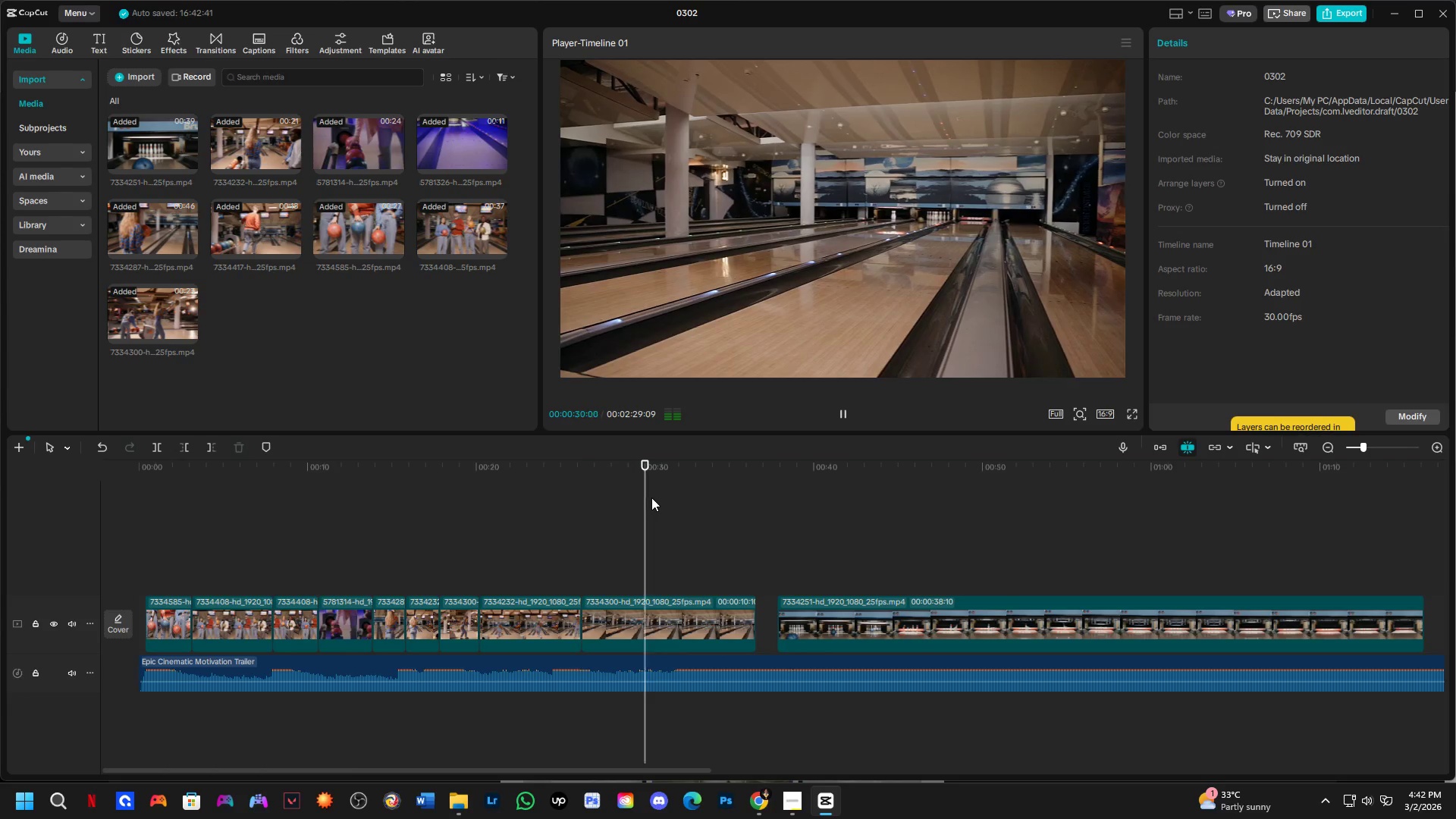 
wait(6.51)
 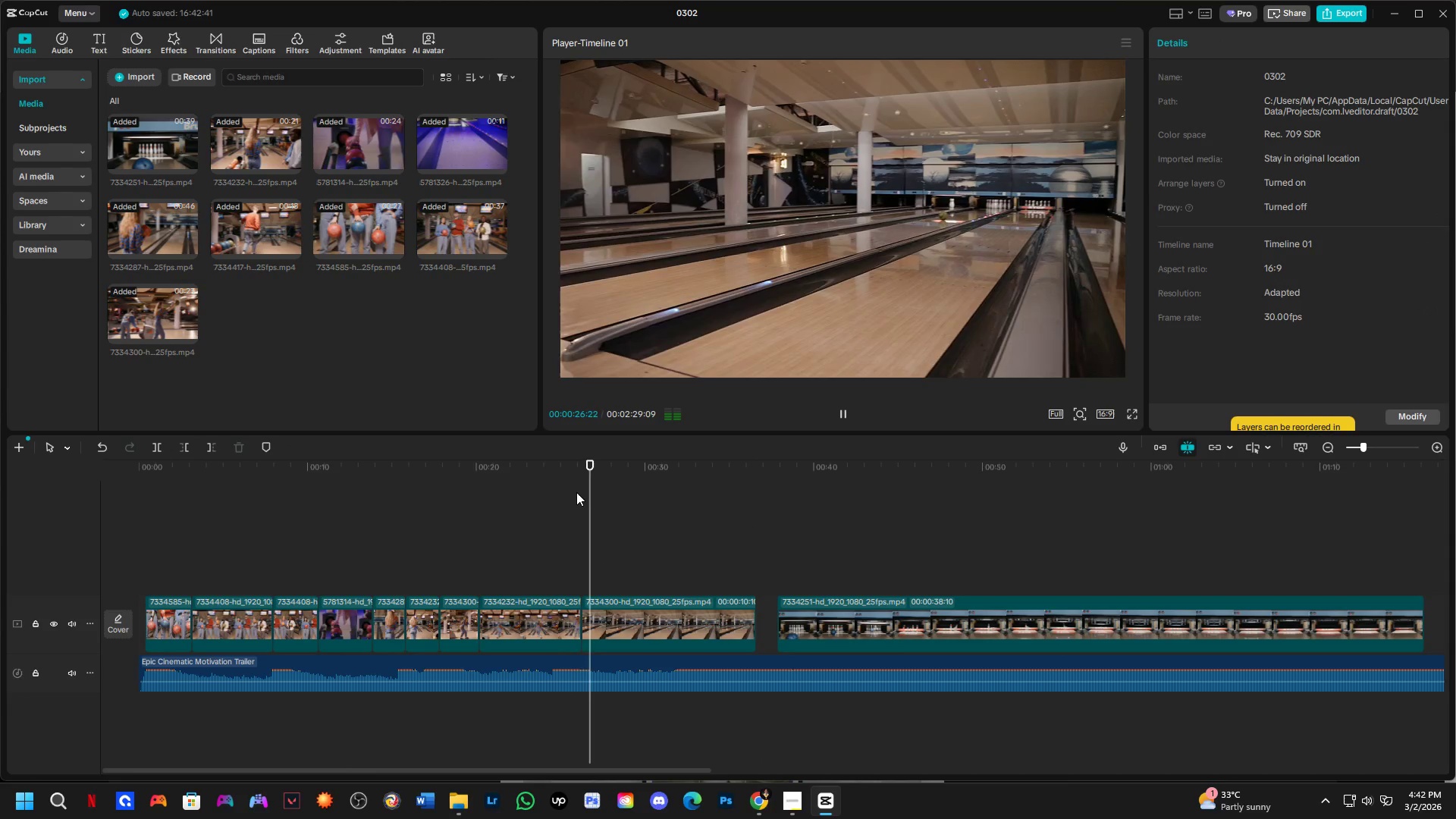 
key(Space)
 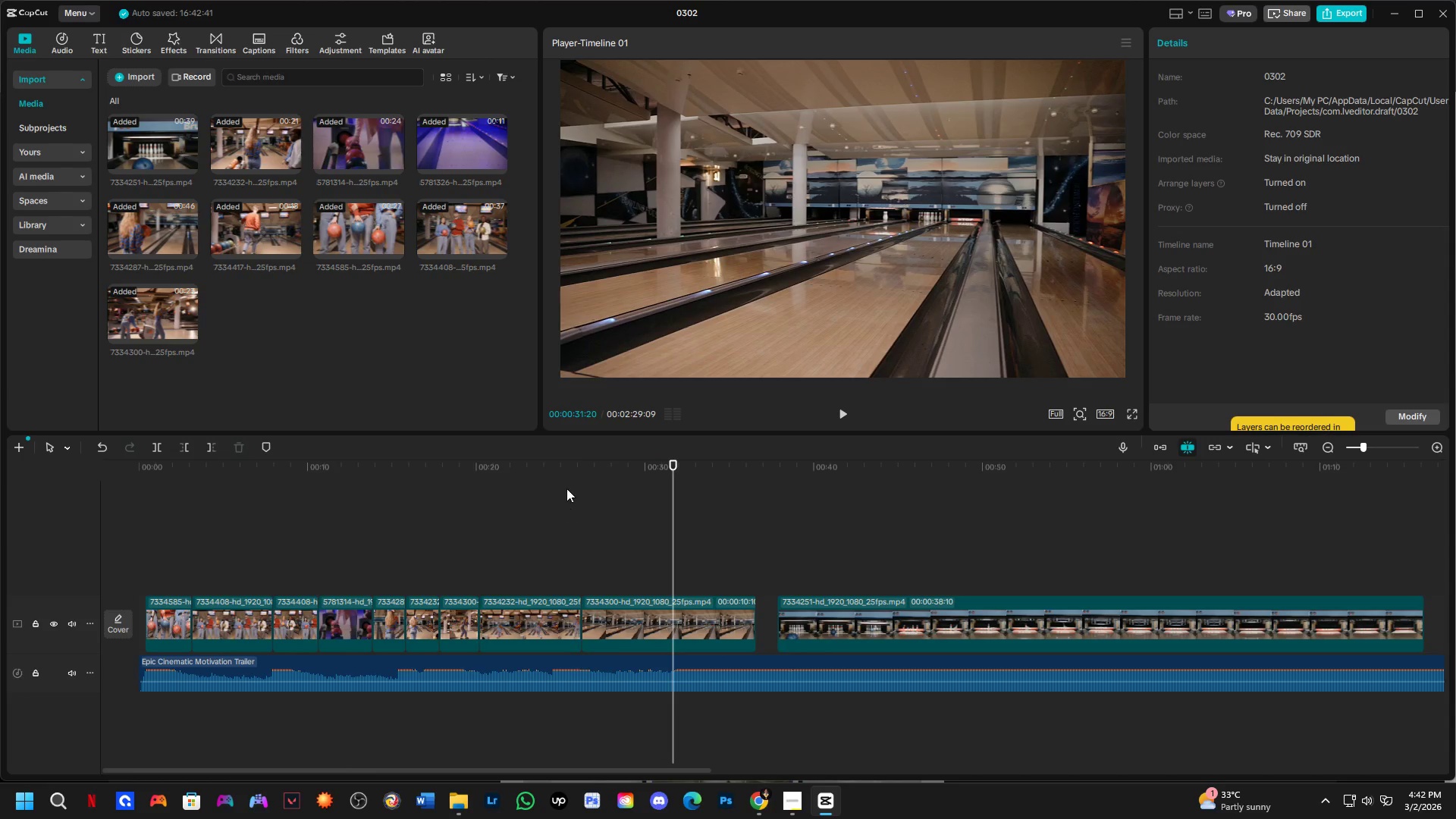 
left_click([475, 482])
 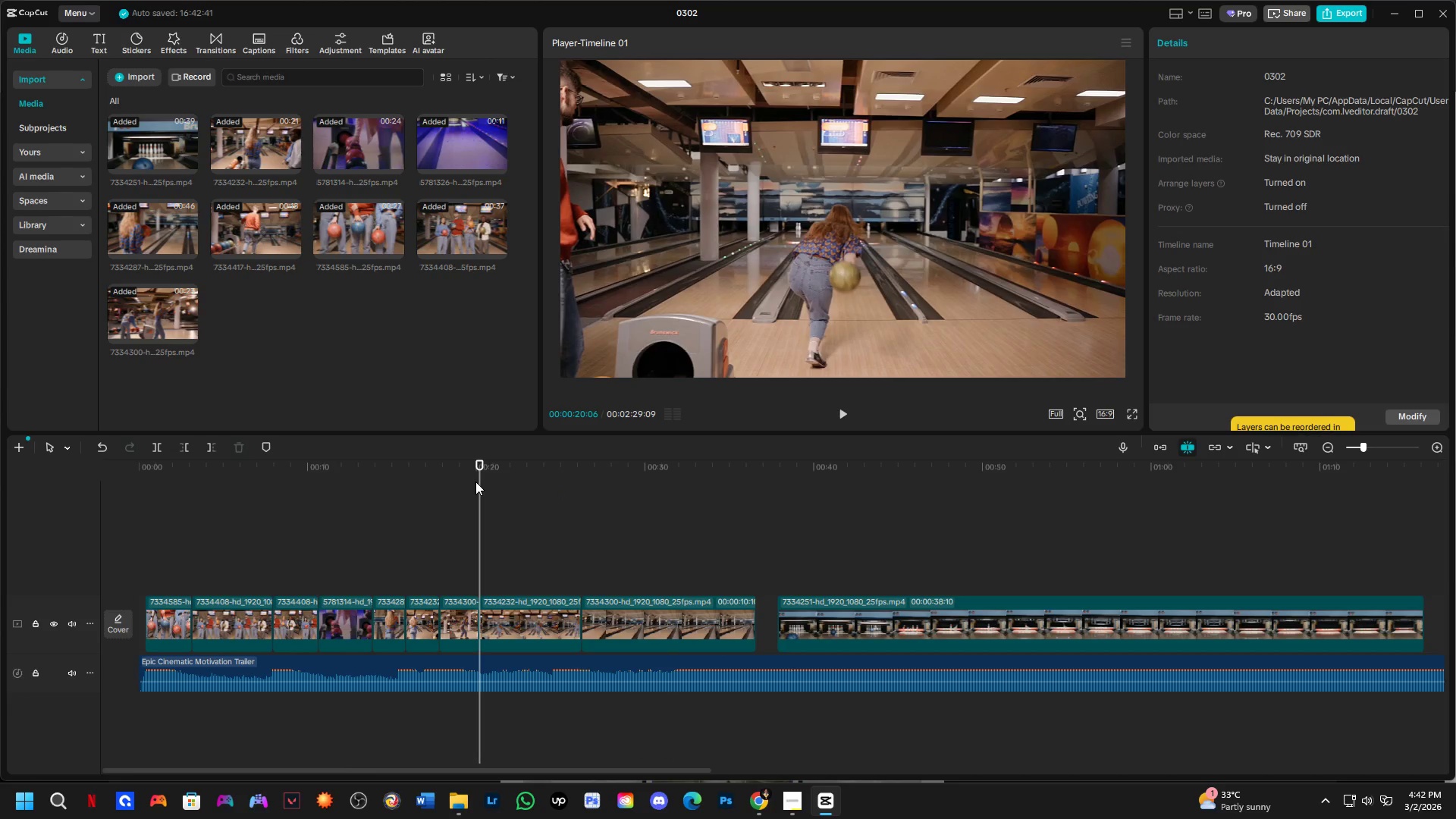 
key(Space)
 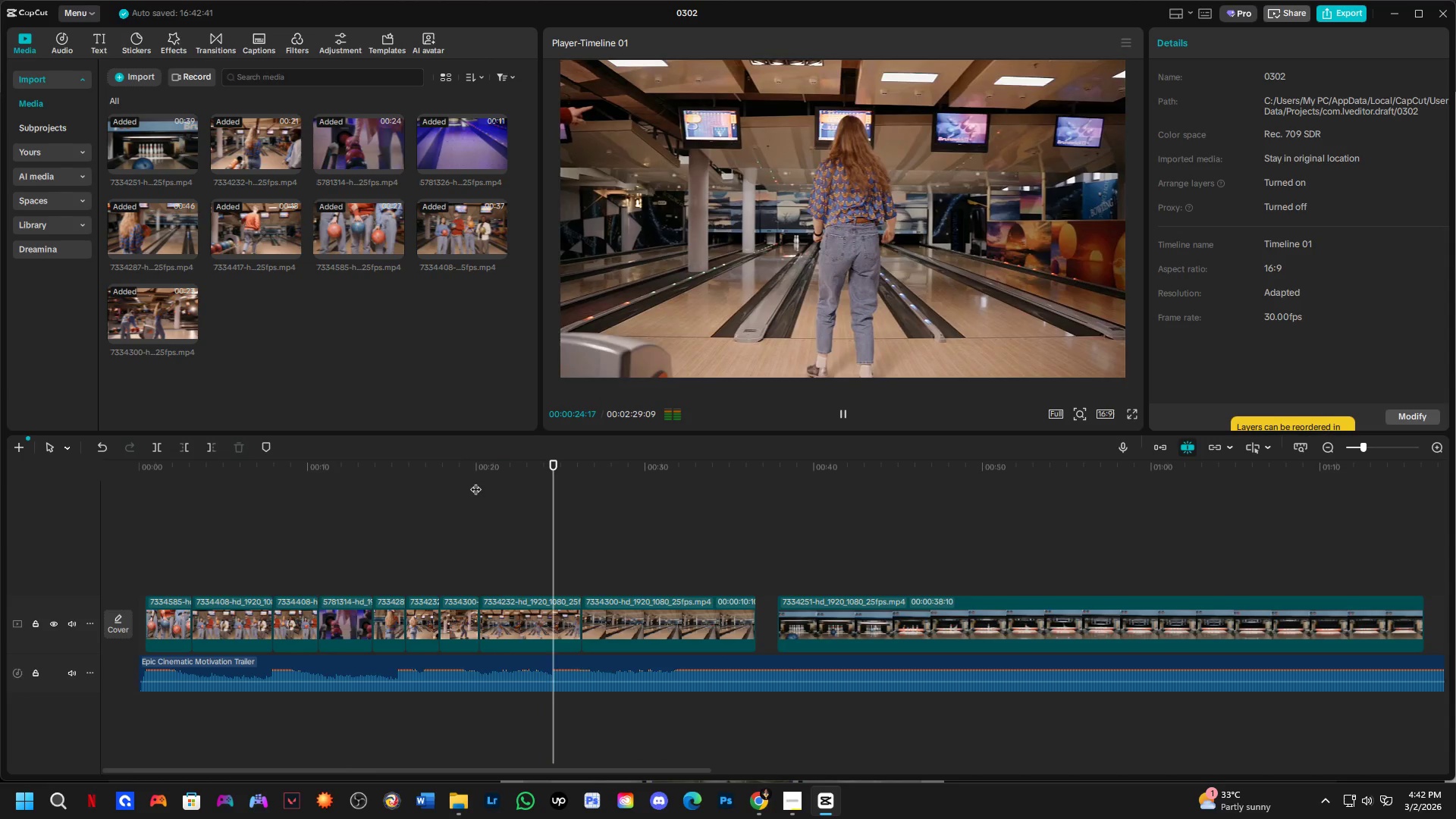 
wait(9.45)
 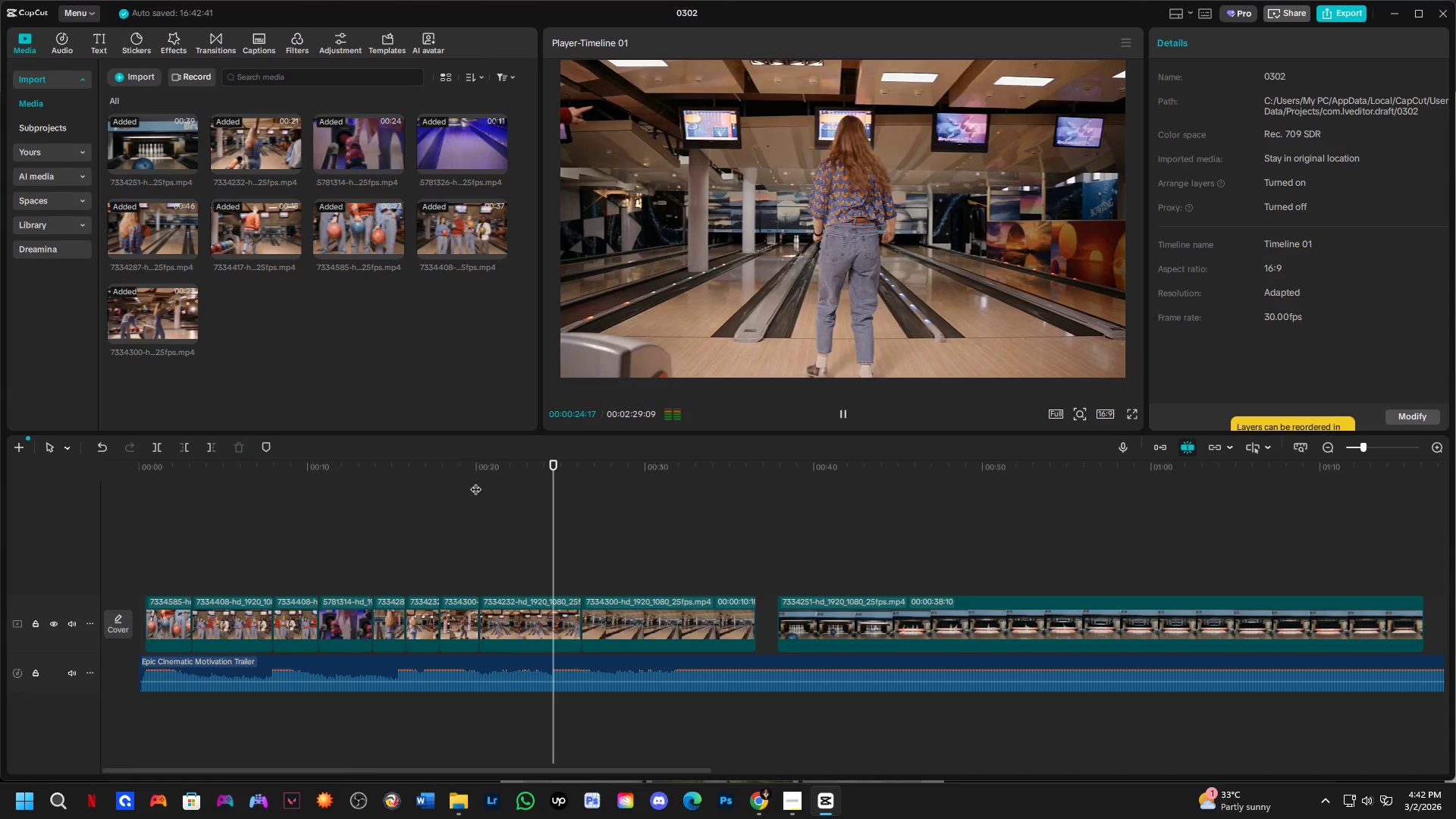 
key(Space)
 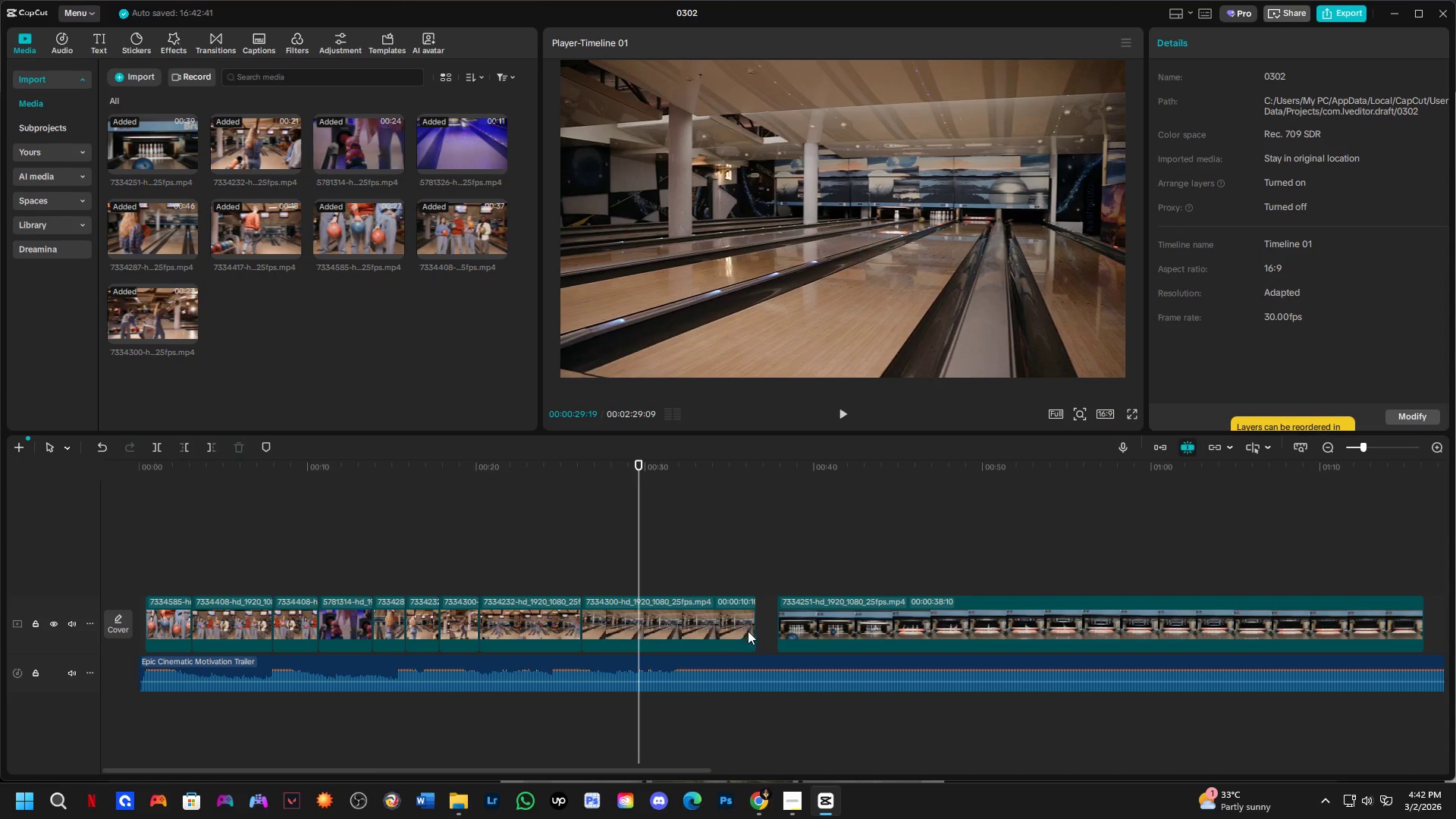 
left_click_drag(start_coordinate=[755, 628], to_coordinate=[642, 642])
 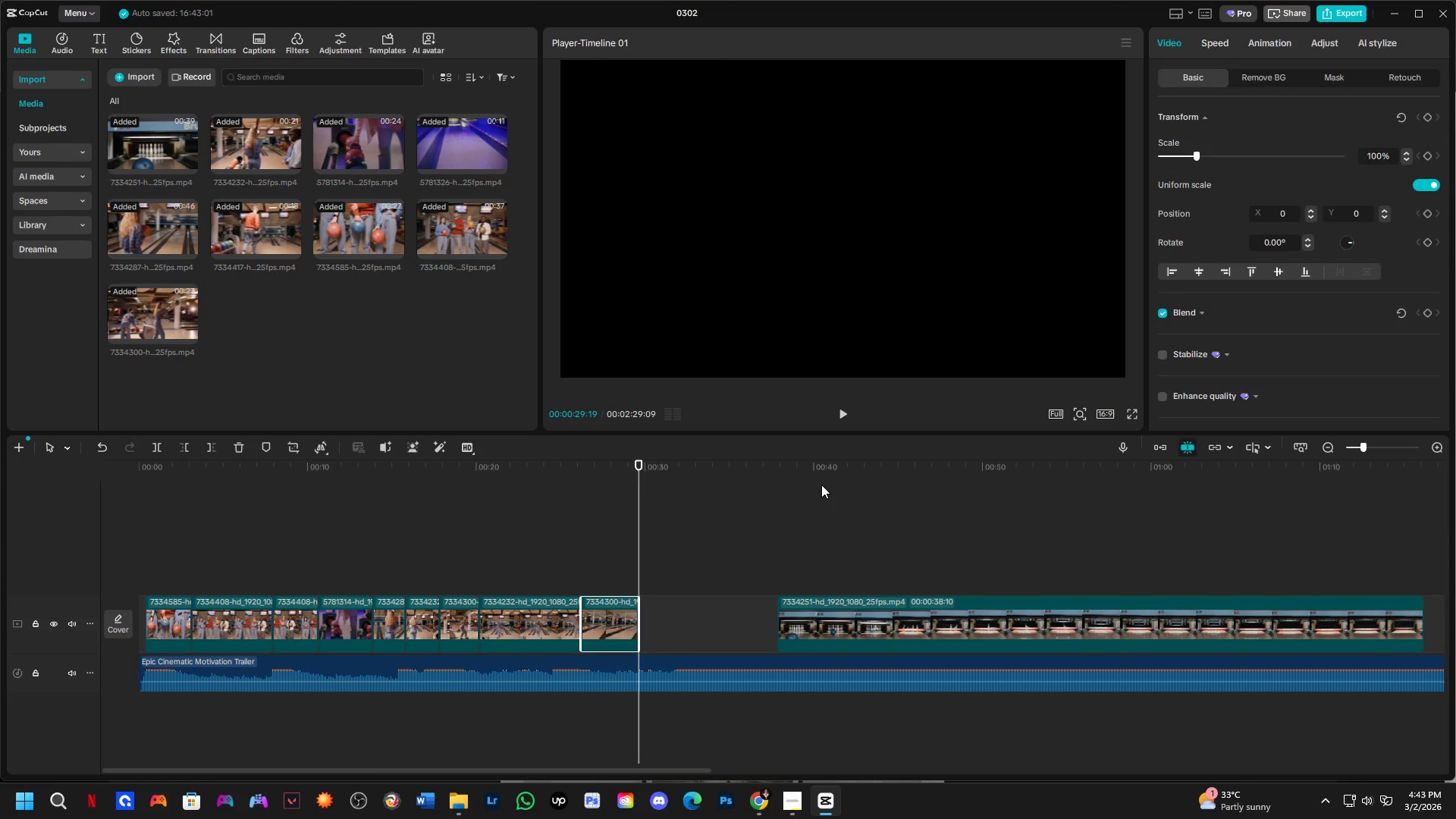 
left_click([821, 485])
 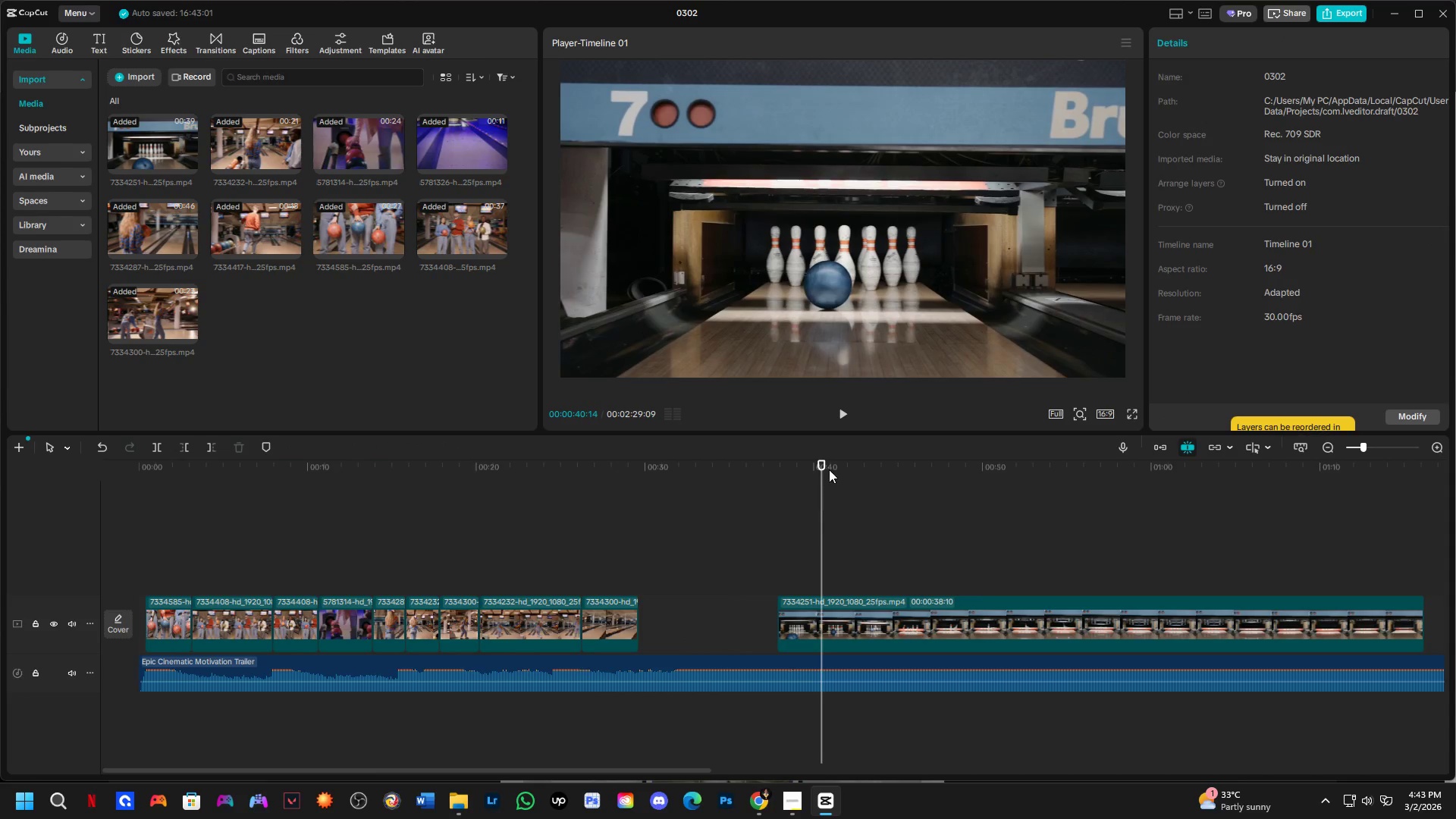 
left_click_drag(start_coordinate=[829, 469], to_coordinate=[773, 507])
 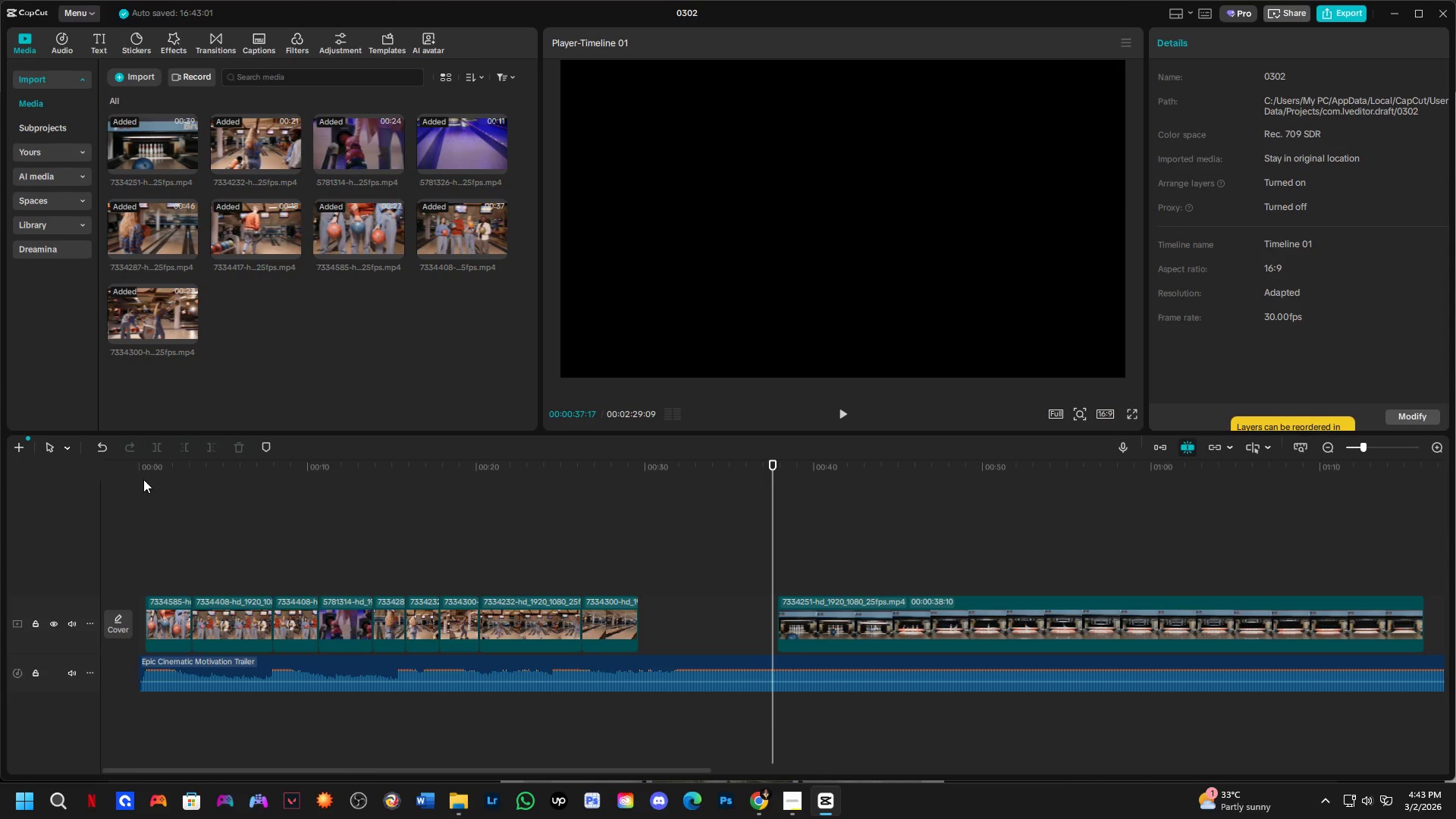 
left_click_drag(start_coordinate=[143, 472], to_coordinate=[89, 487])
 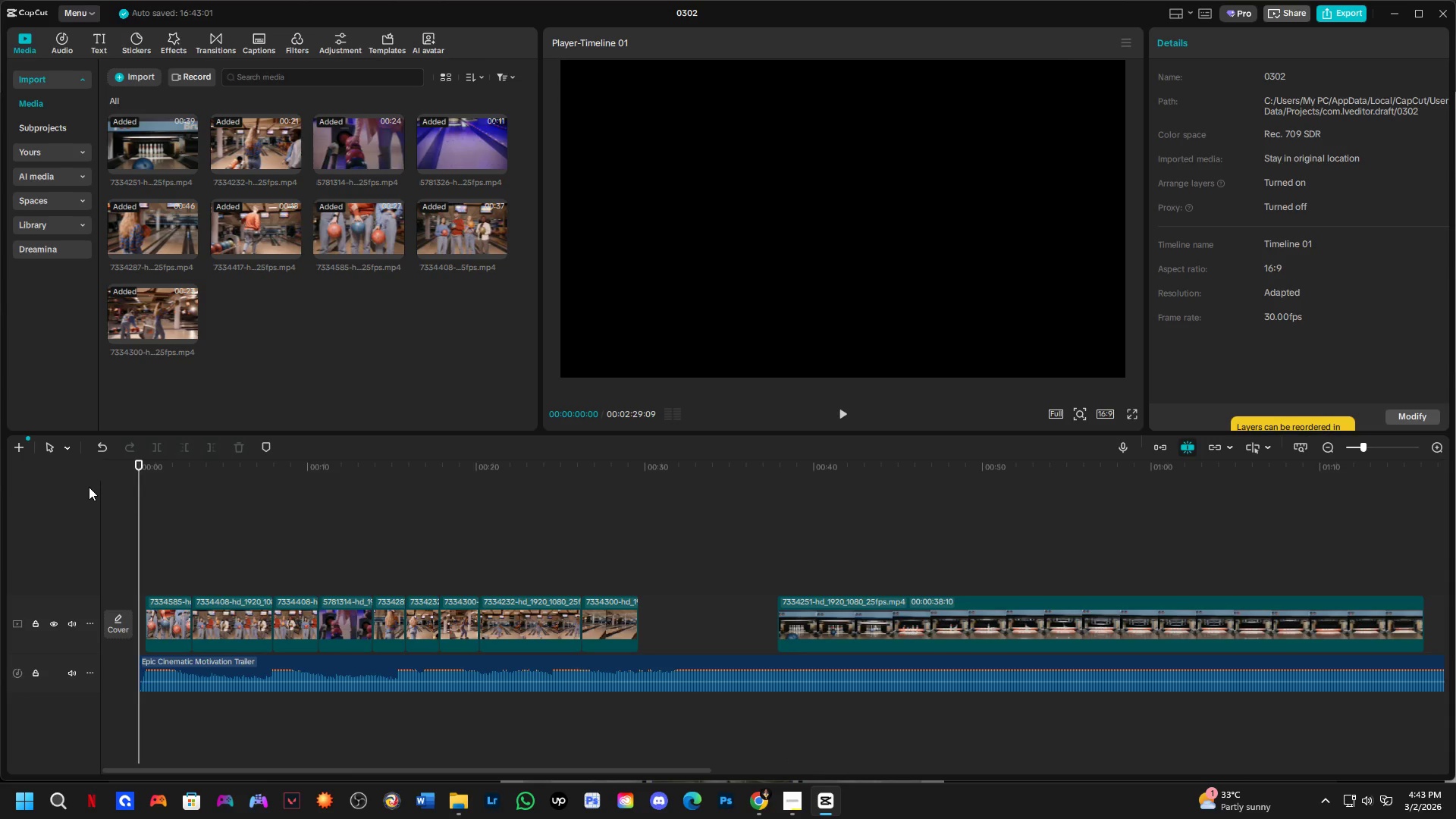 
key(Space)
 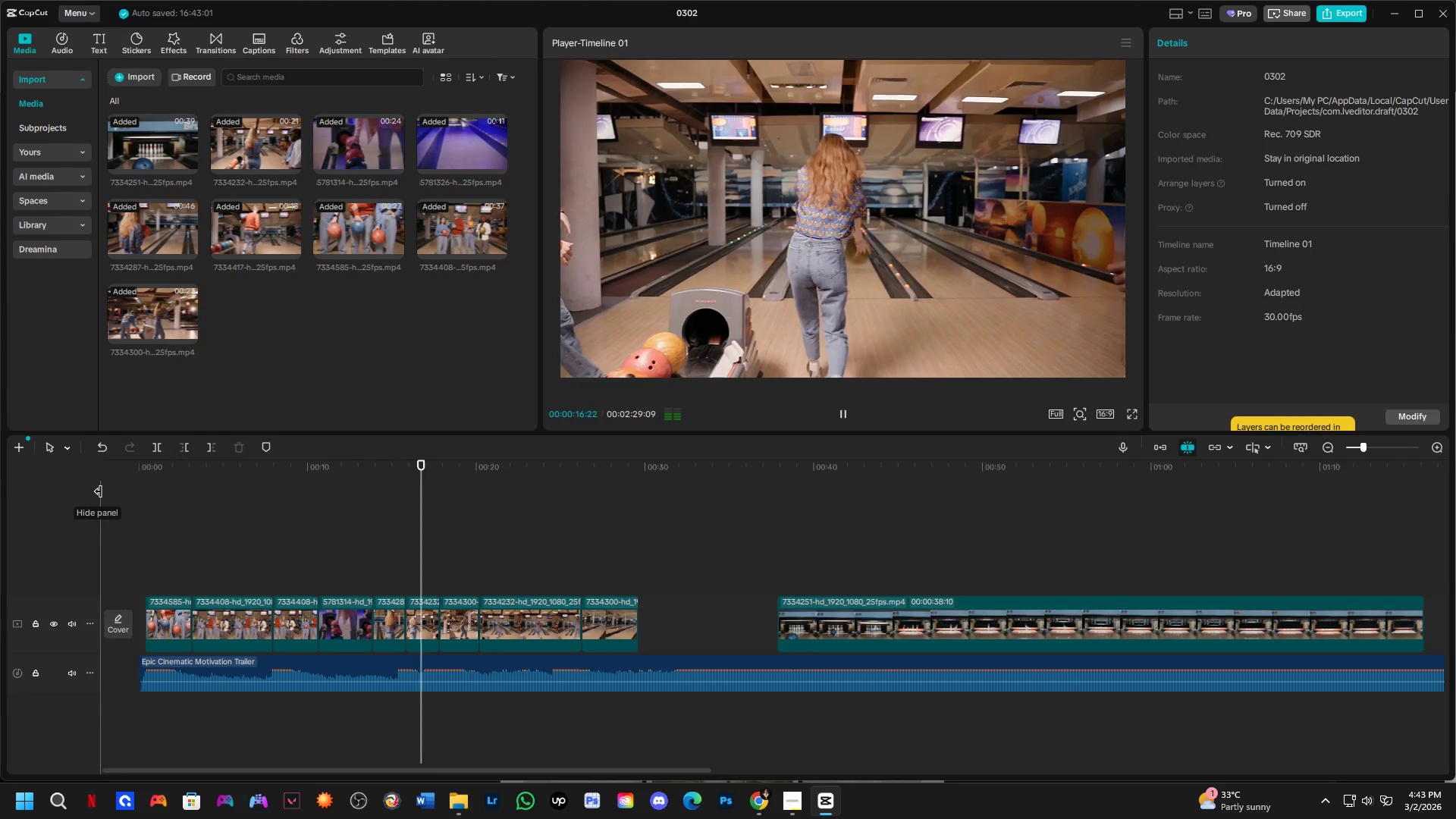 
wait(21.84)
 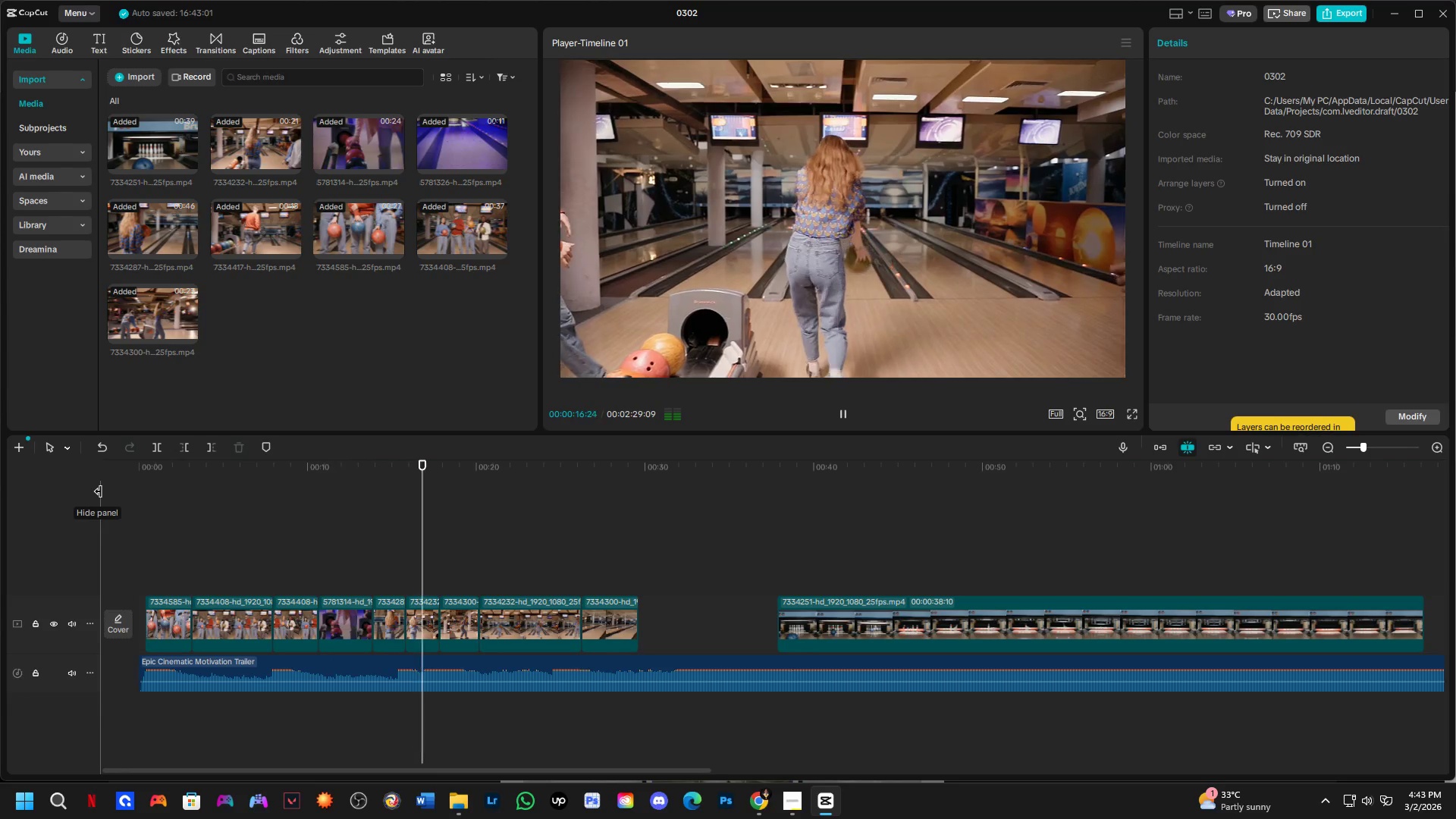 
key(Alt+Tab)
 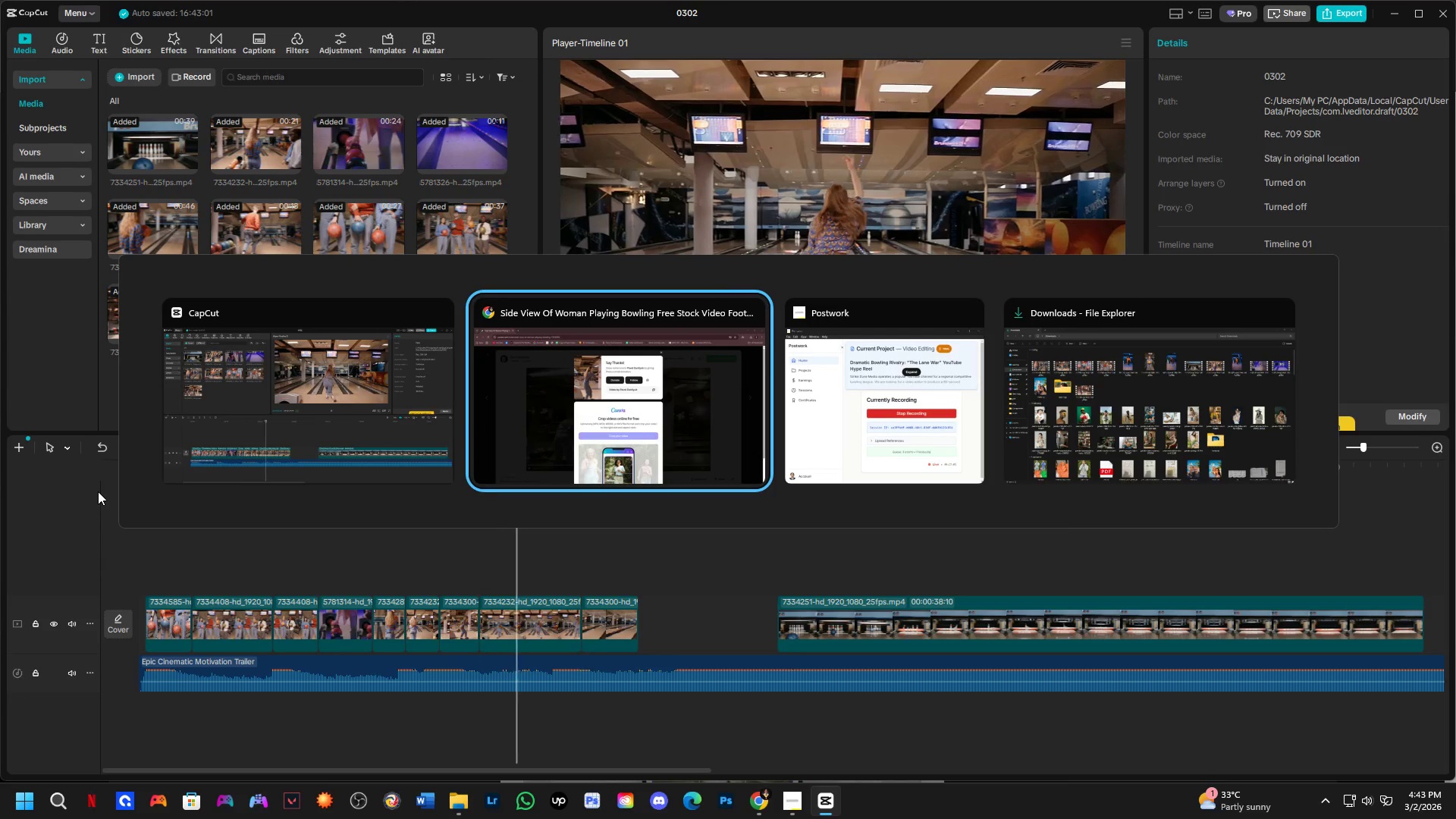 
key(Alt+Tab)